 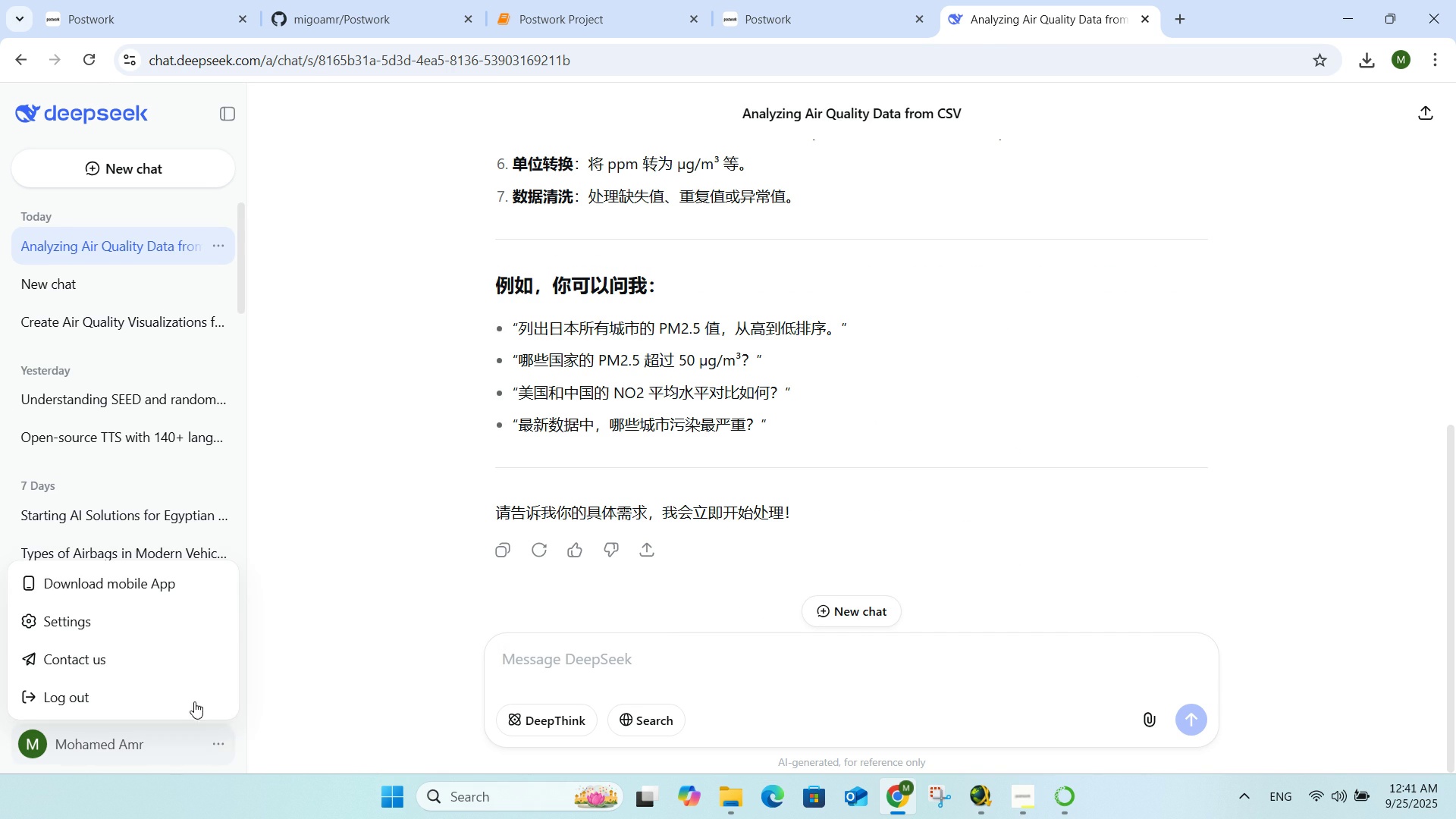 
left_click([121, 608])
 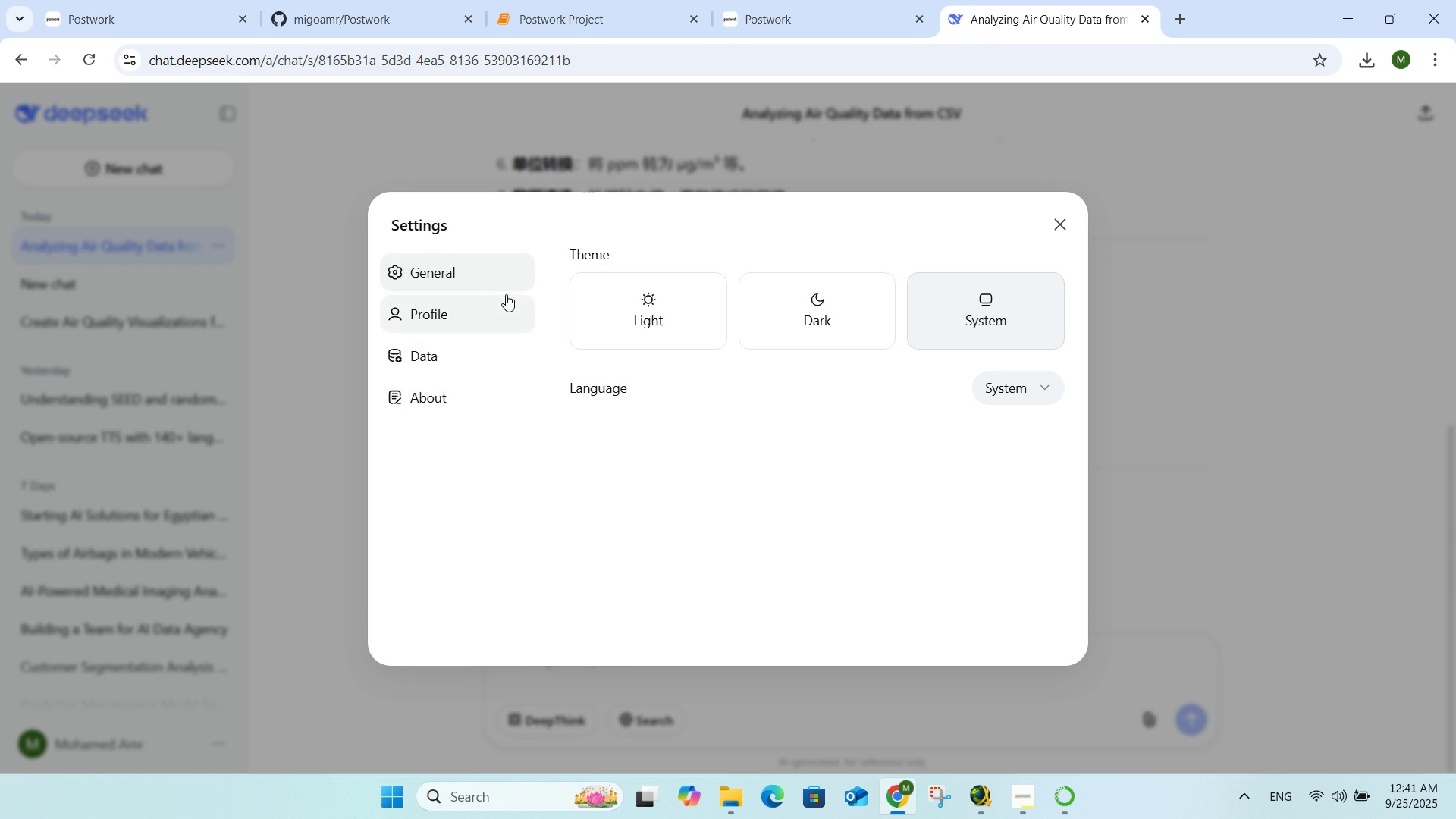 
left_click([1000, 391])
 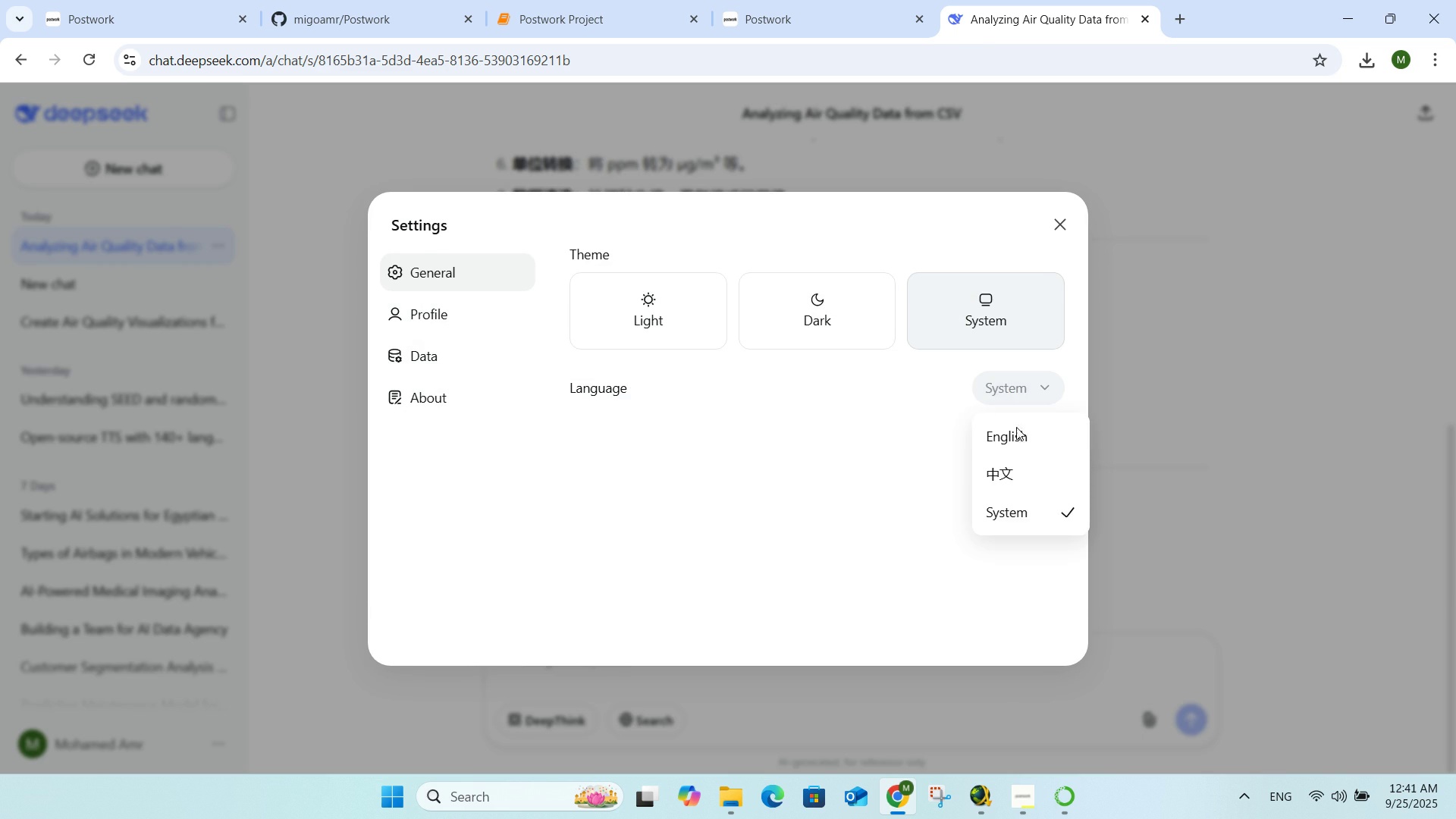 
left_click([1021, 434])
 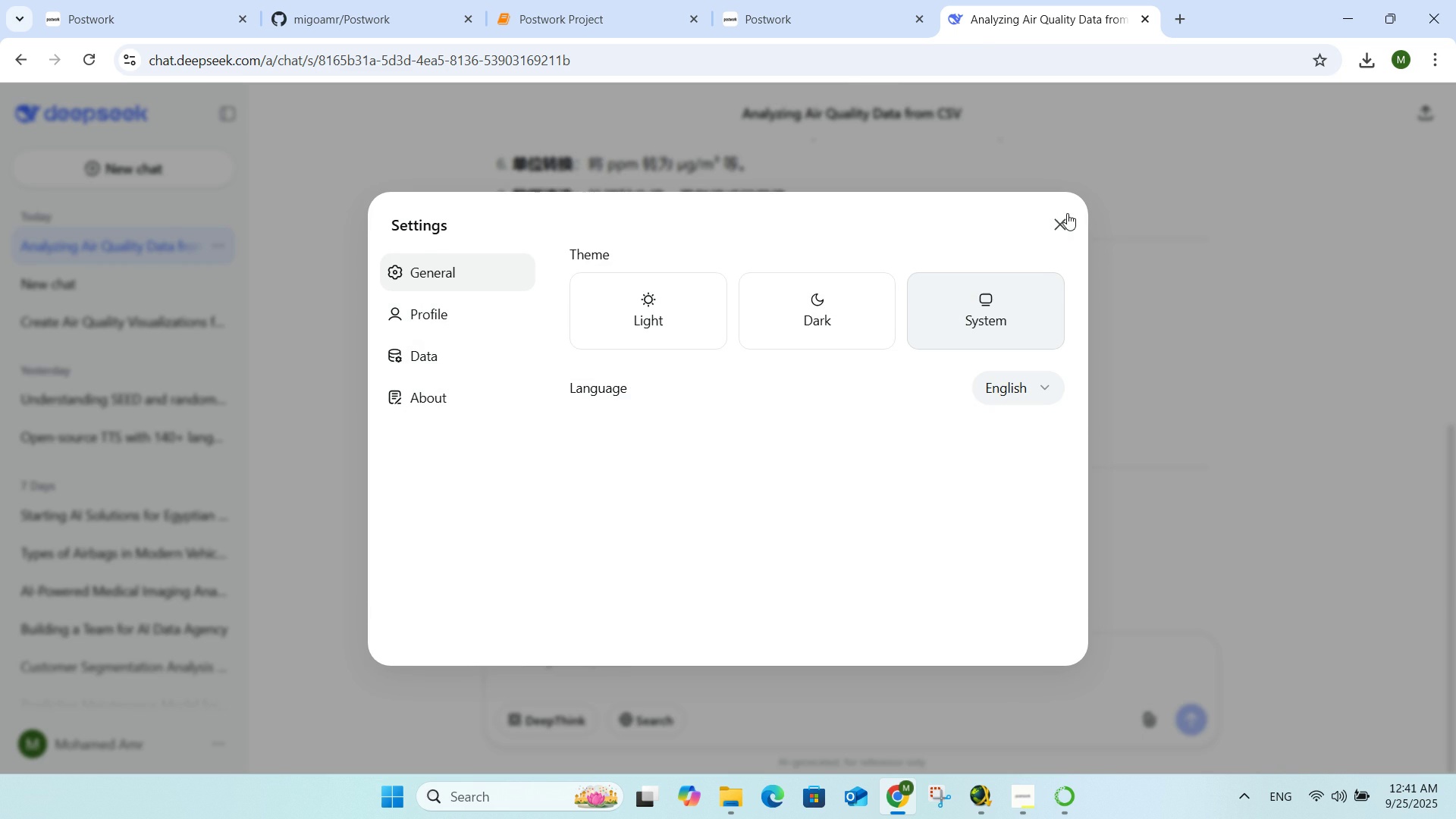 
double_click([1067, 215])
 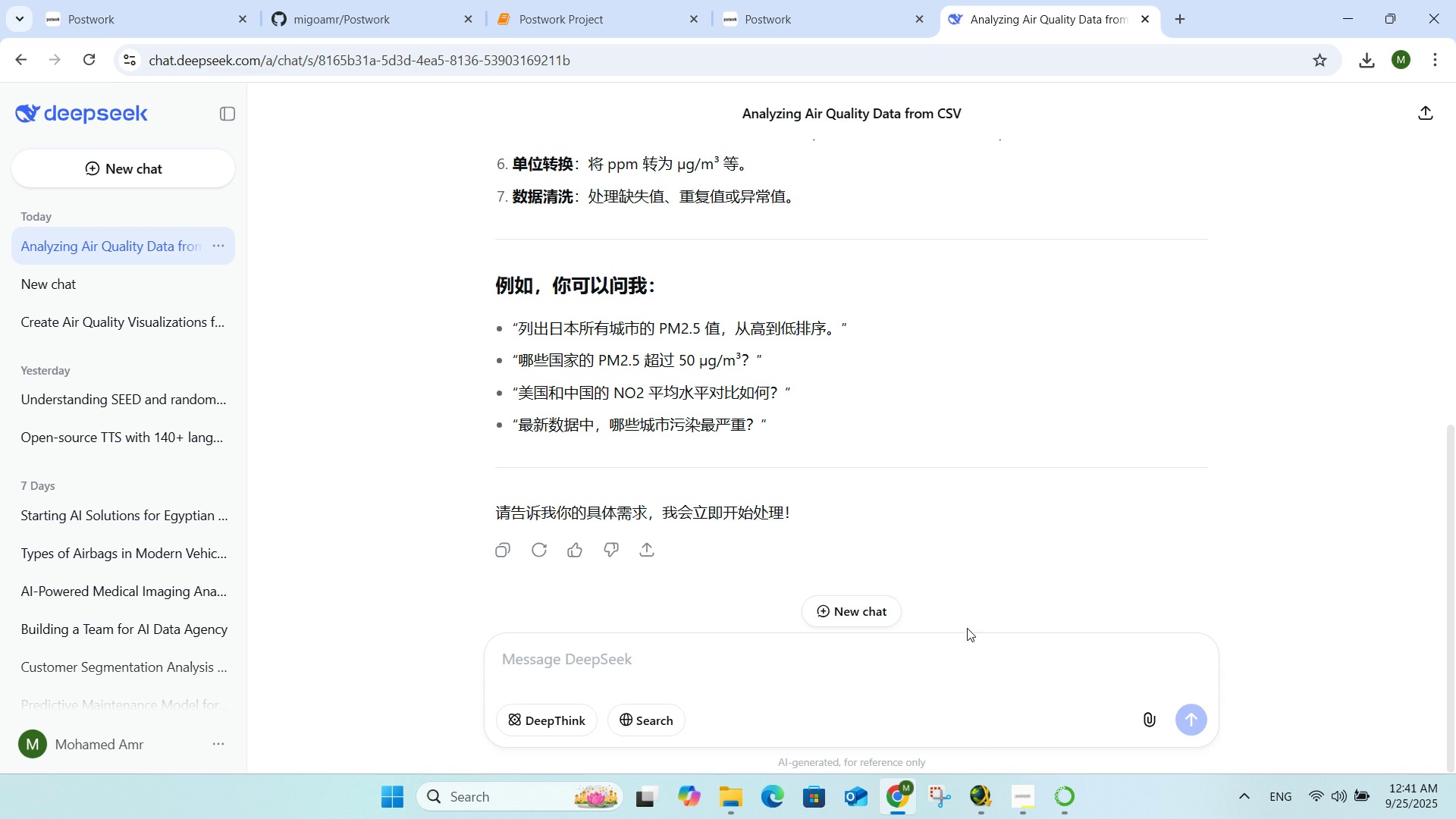 
double_click([989, 679])
 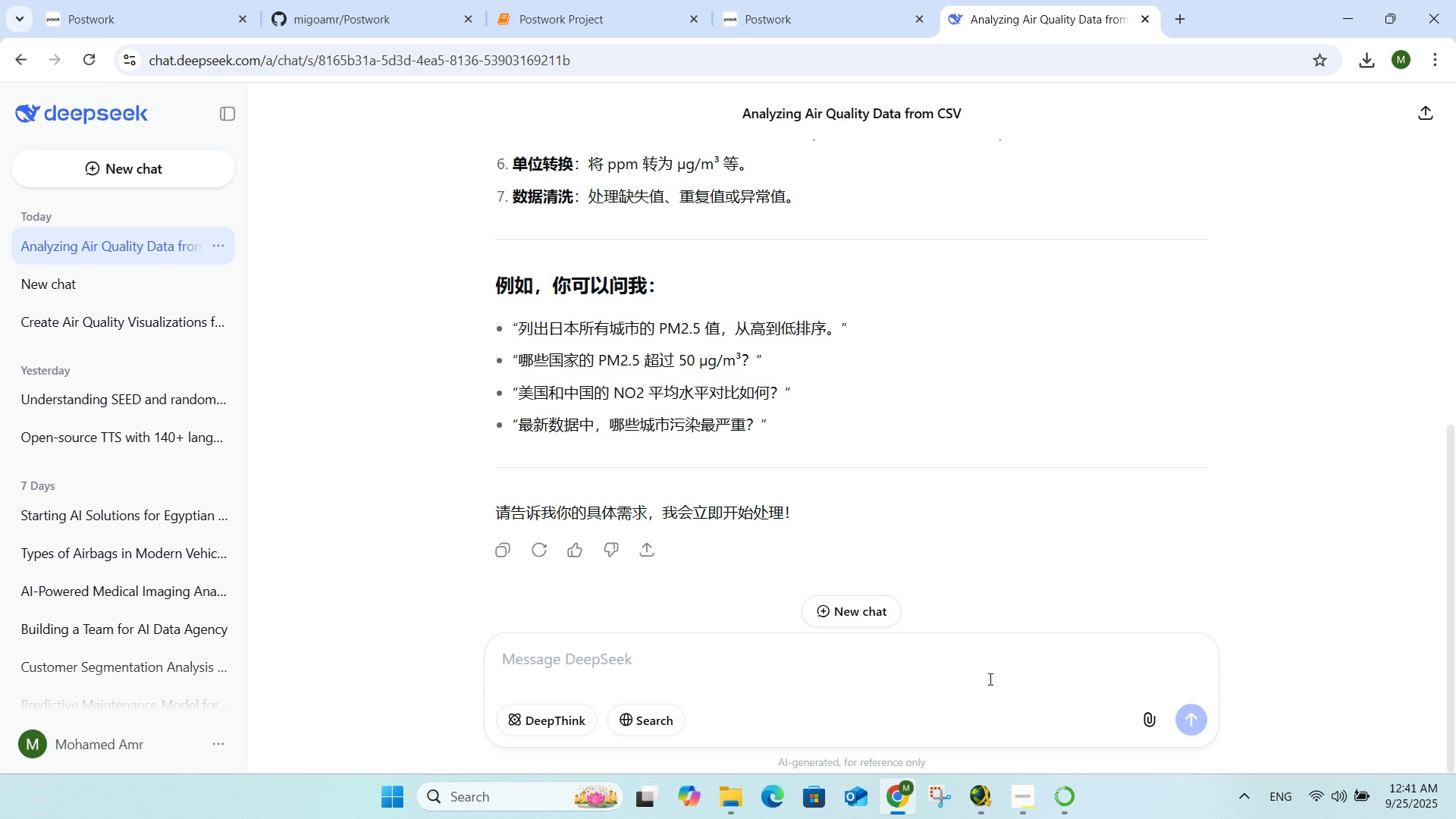 
type(english please)
 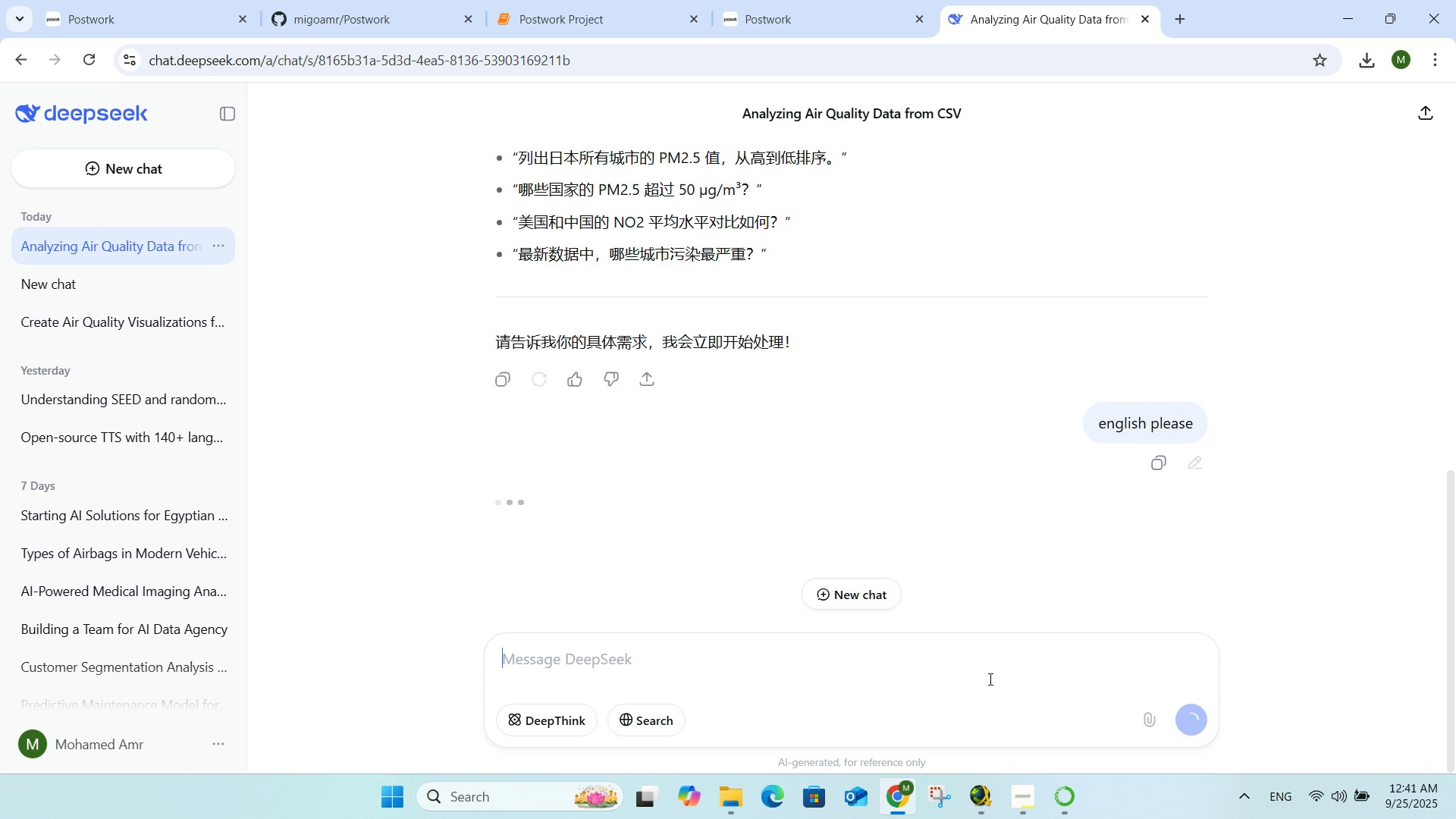 
key(Enter)
 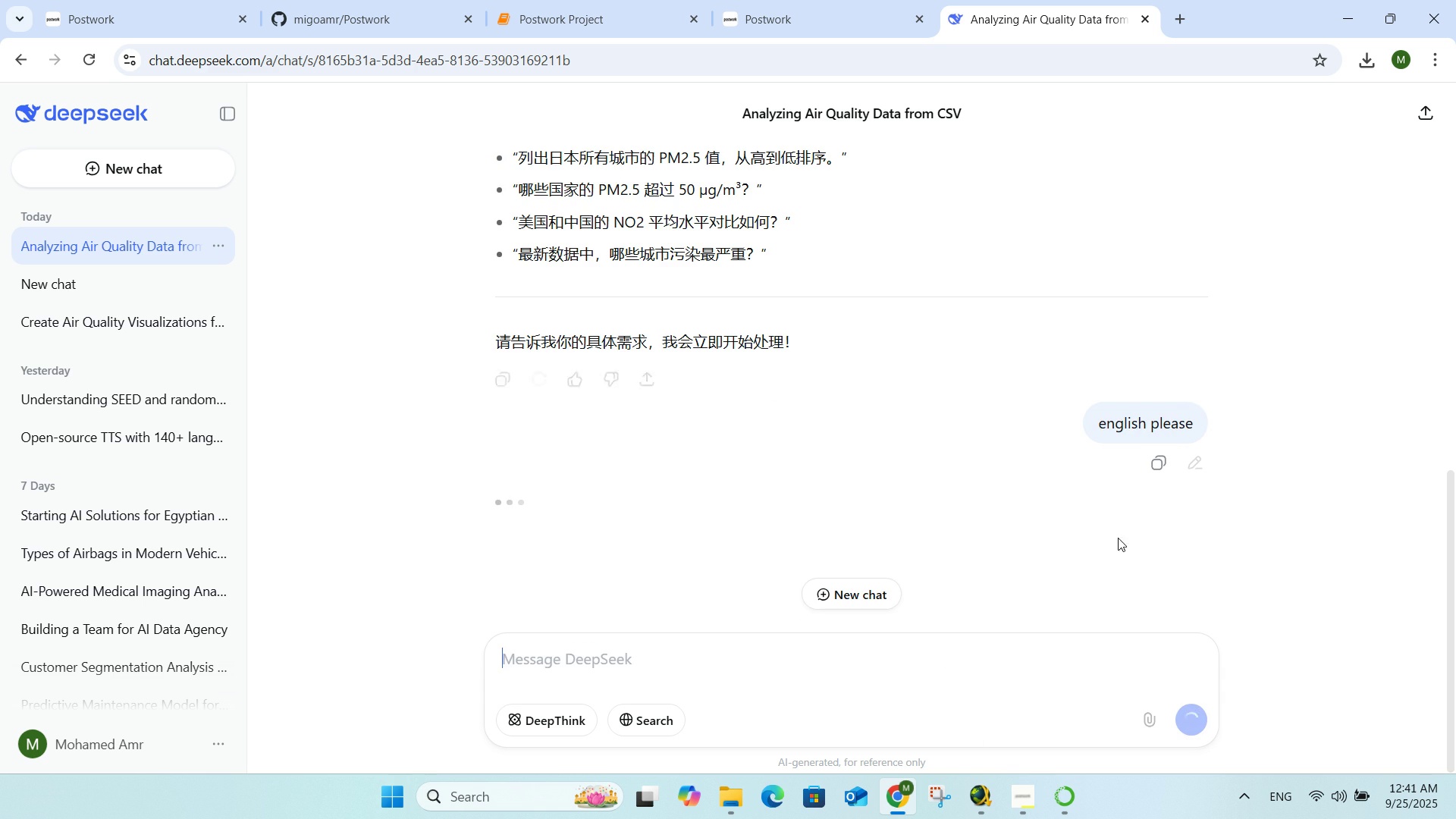 
left_click([1117, 549])
 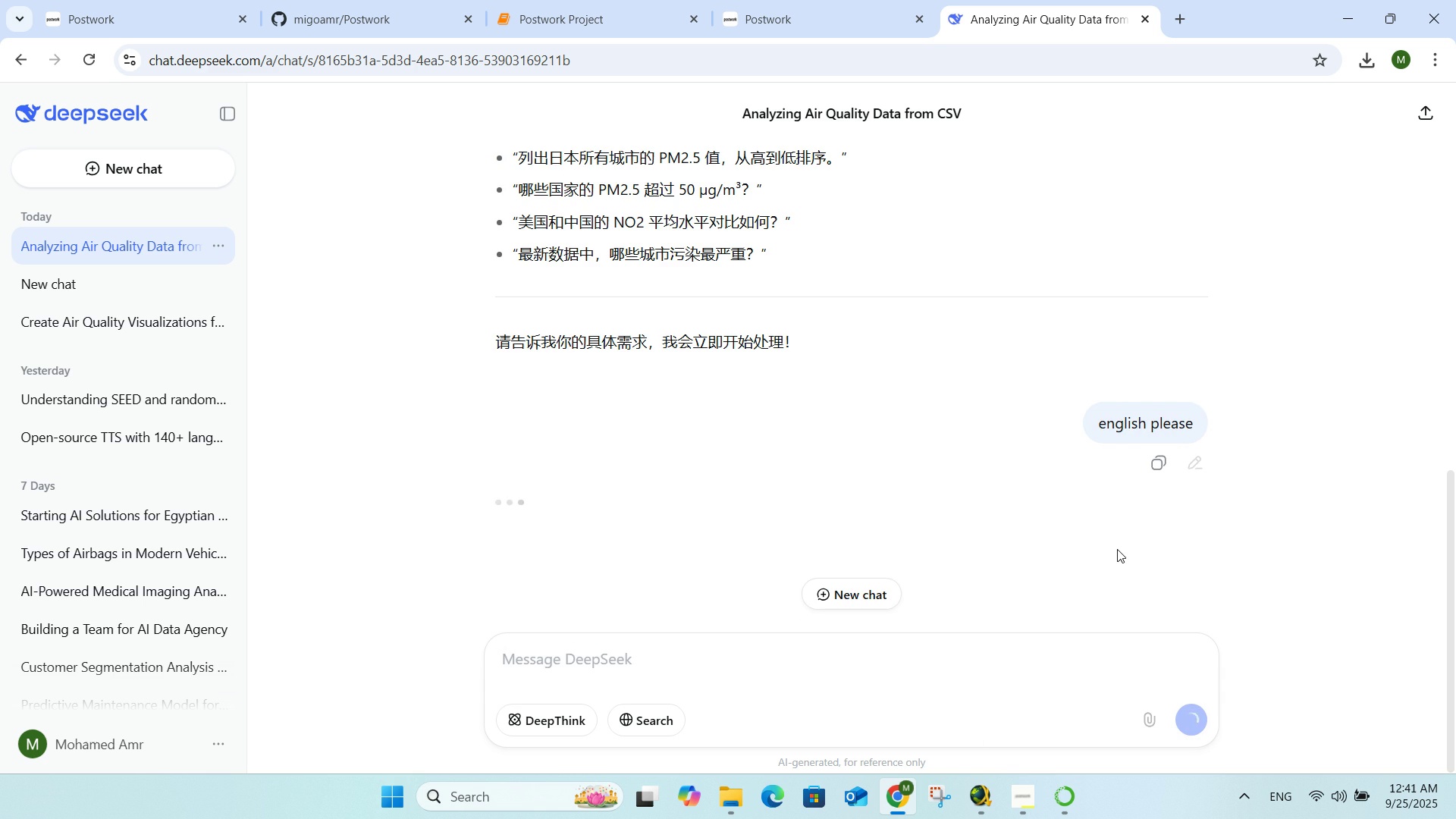 
key(ArrowUp)